 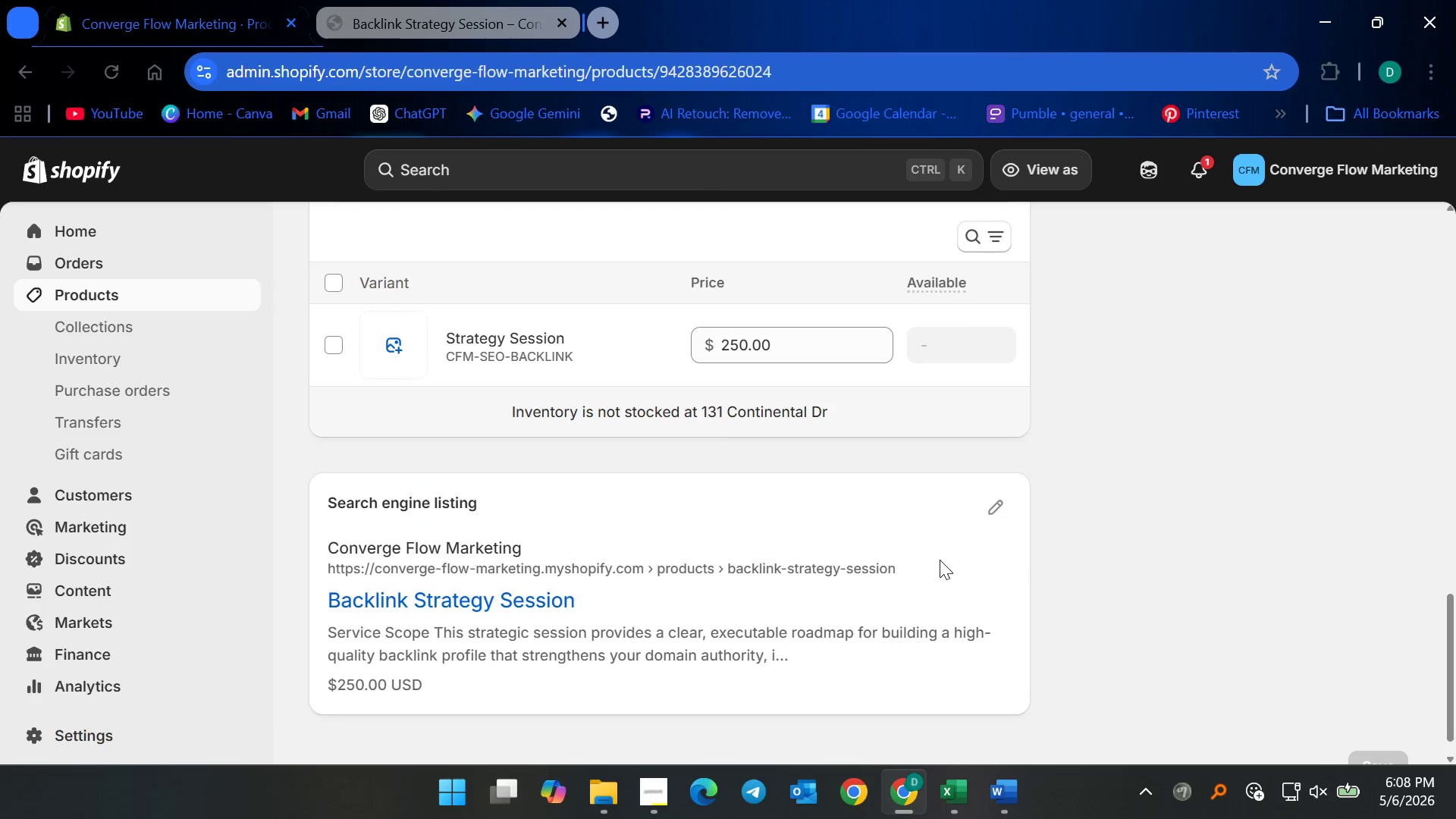 
scroll: coordinate [709, 548], scroll_direction: down, amount: 8.0
 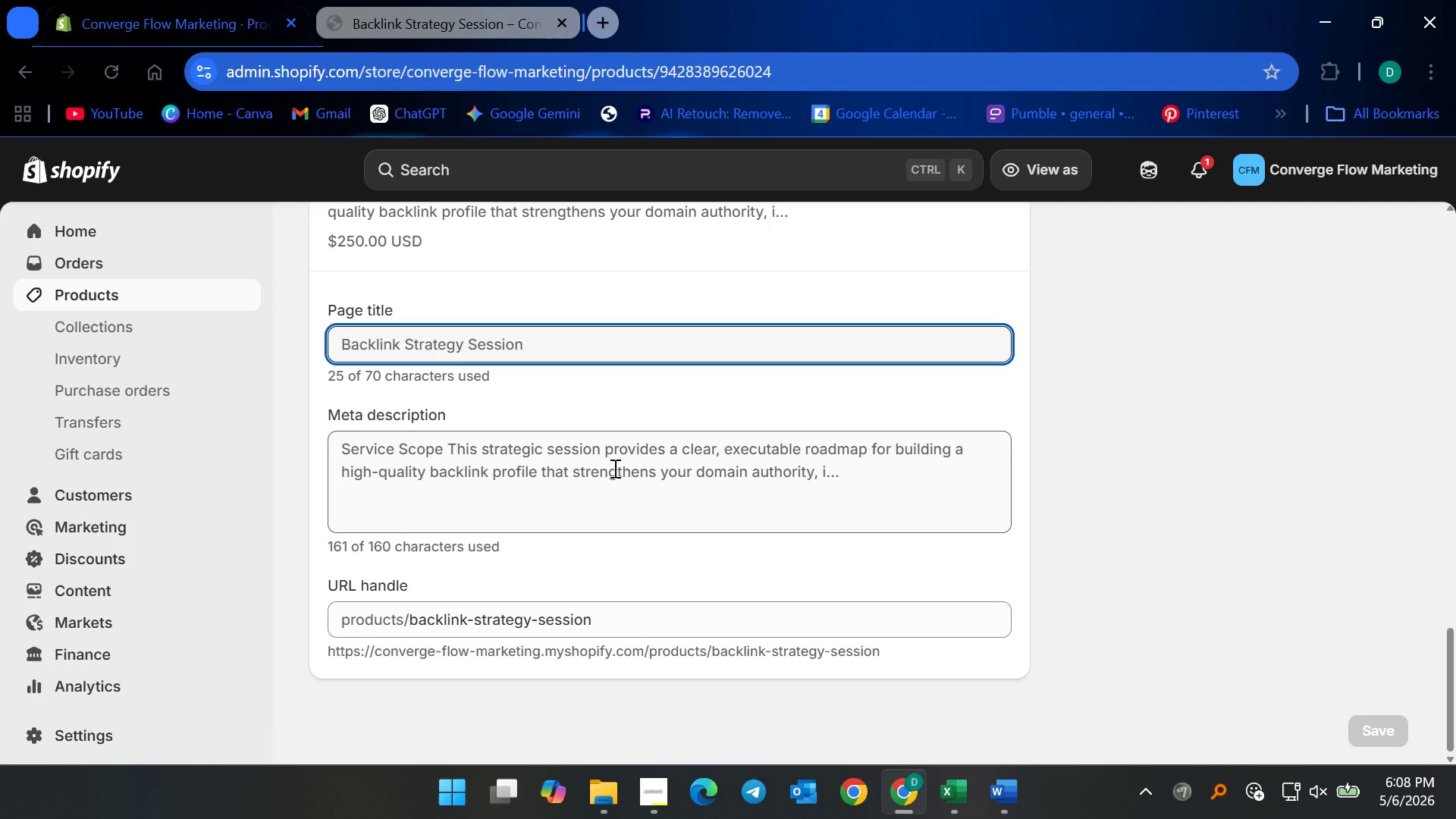 
left_click([613, 468])
 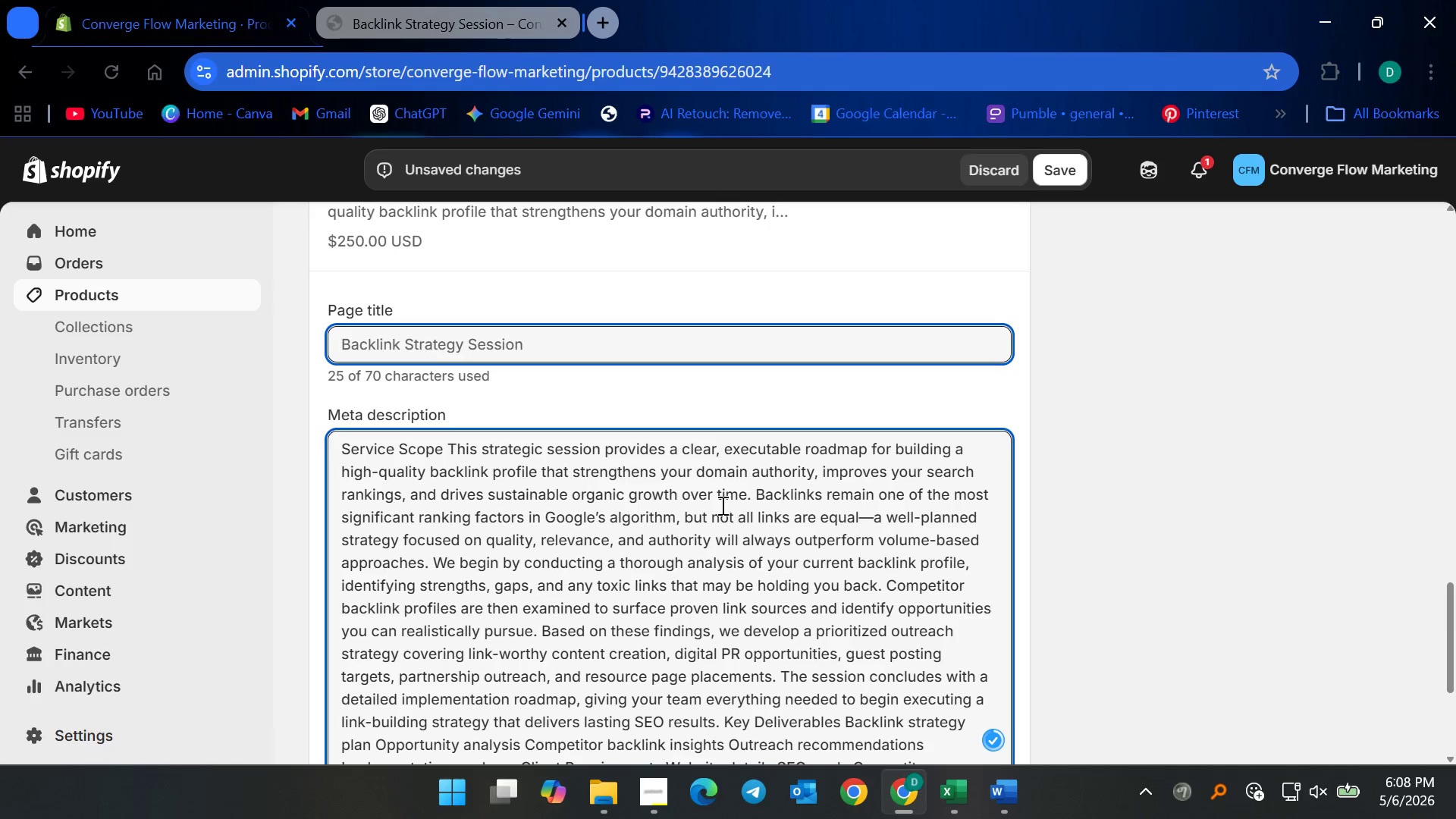 
scroll: coordinate [1088, 557], scroll_direction: down, amount: 6.0
 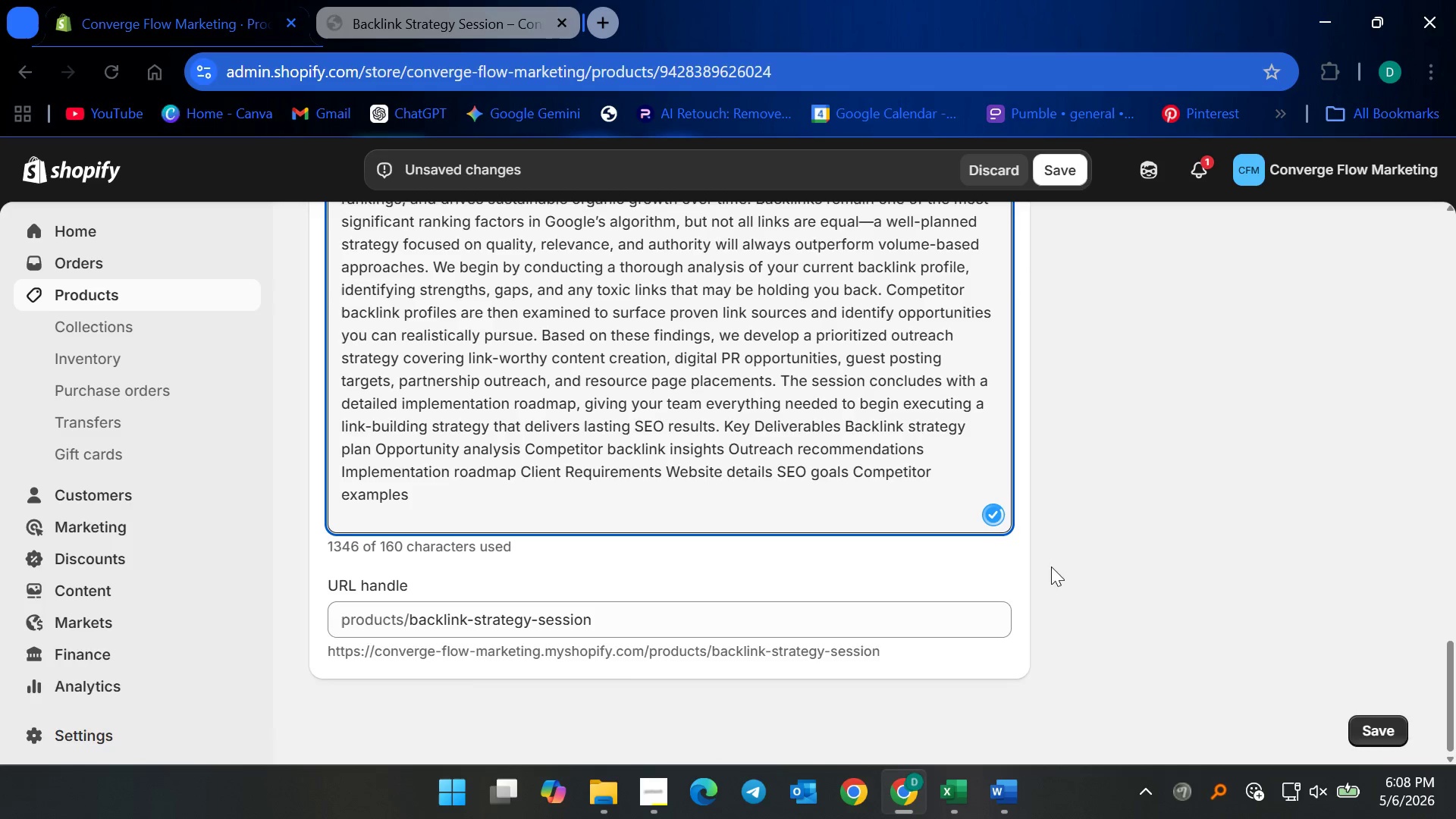 
scroll: coordinate [1051, 598], scroll_direction: up, amount: 4.0
 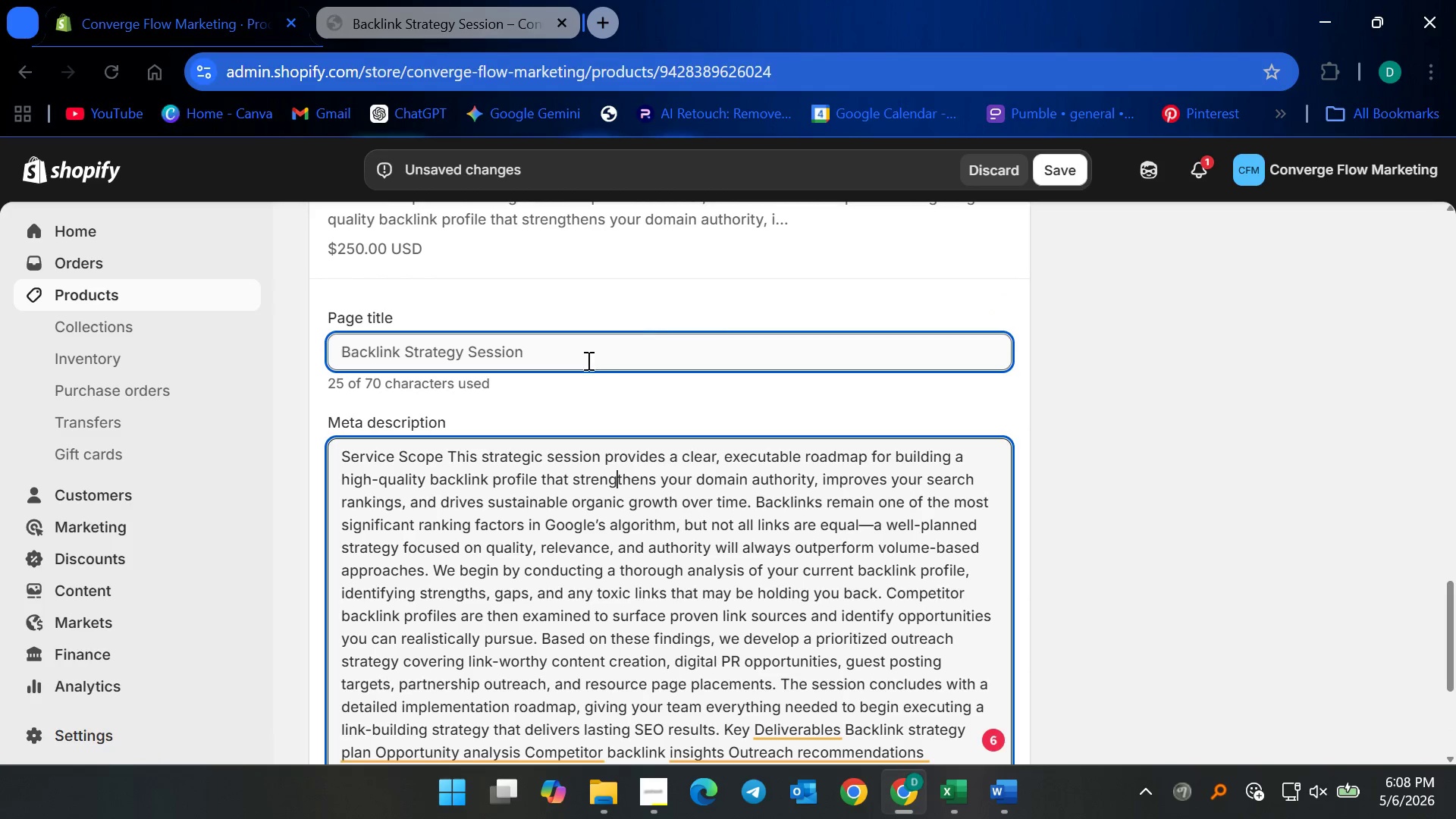 
left_click([585, 360])
 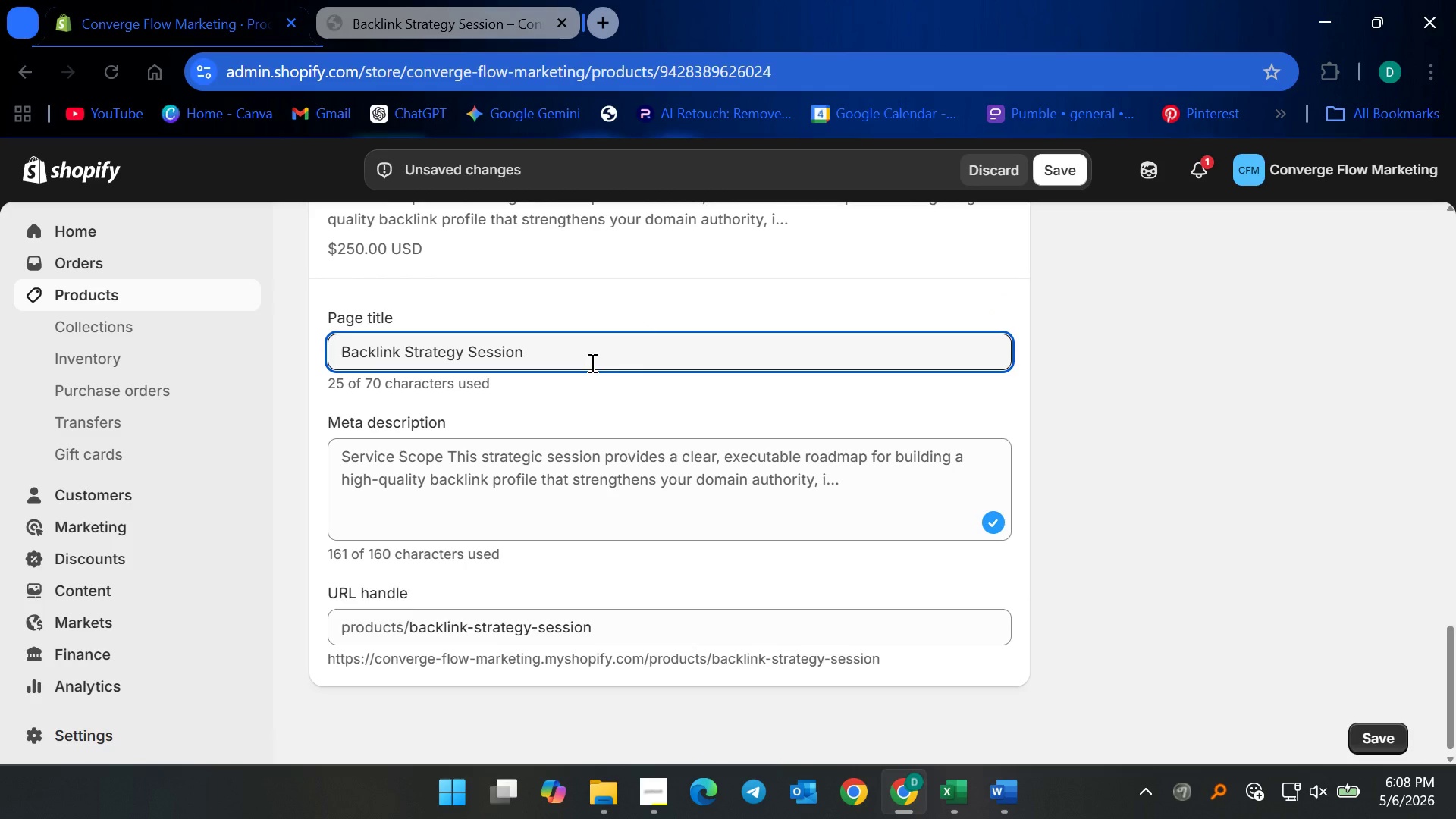 
left_click_drag(start_coordinate=[591, 362], to_coordinate=[469, 356])
 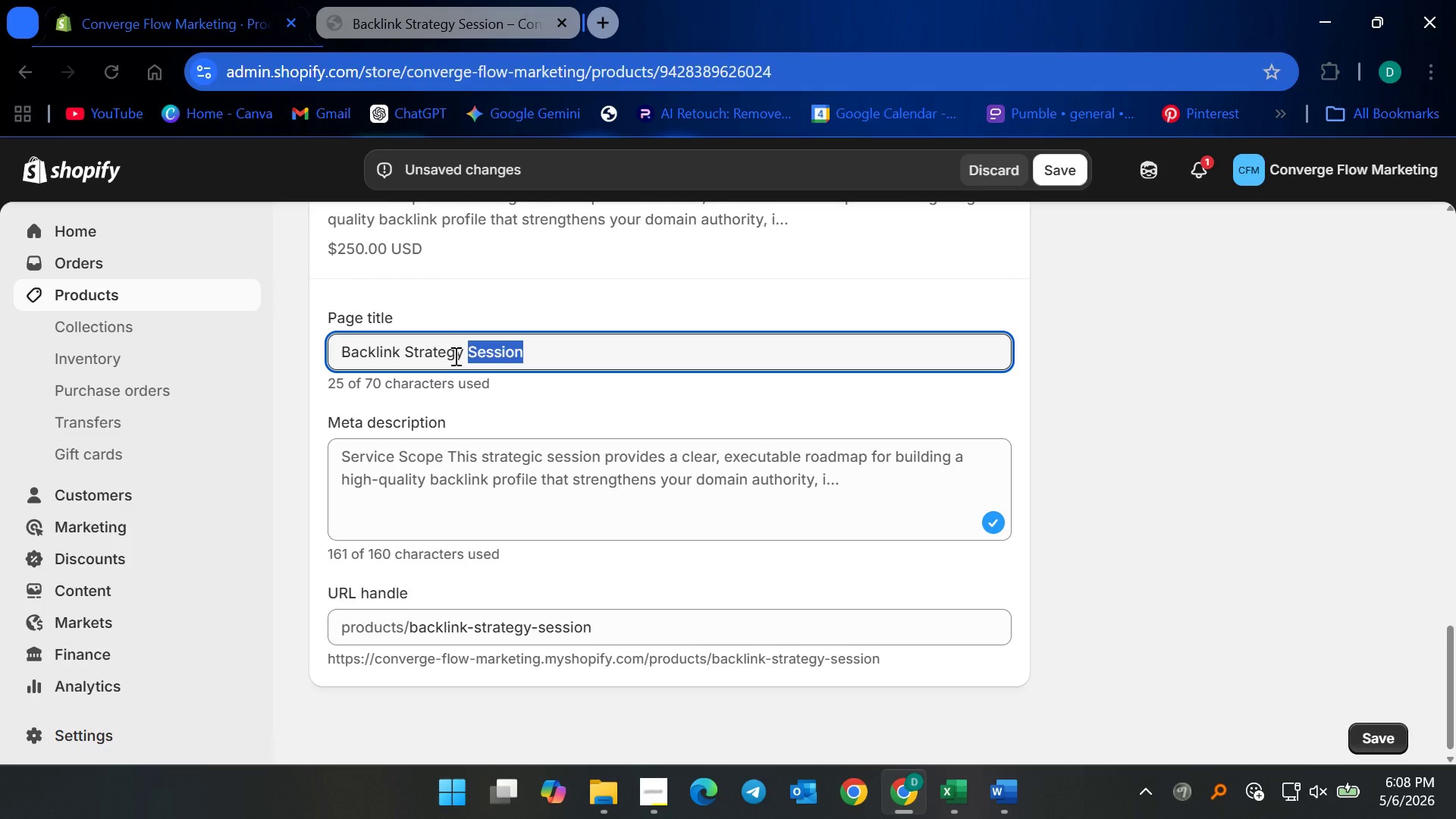 
type(for SEO Groe)
key(Backspace)
type(wth)
 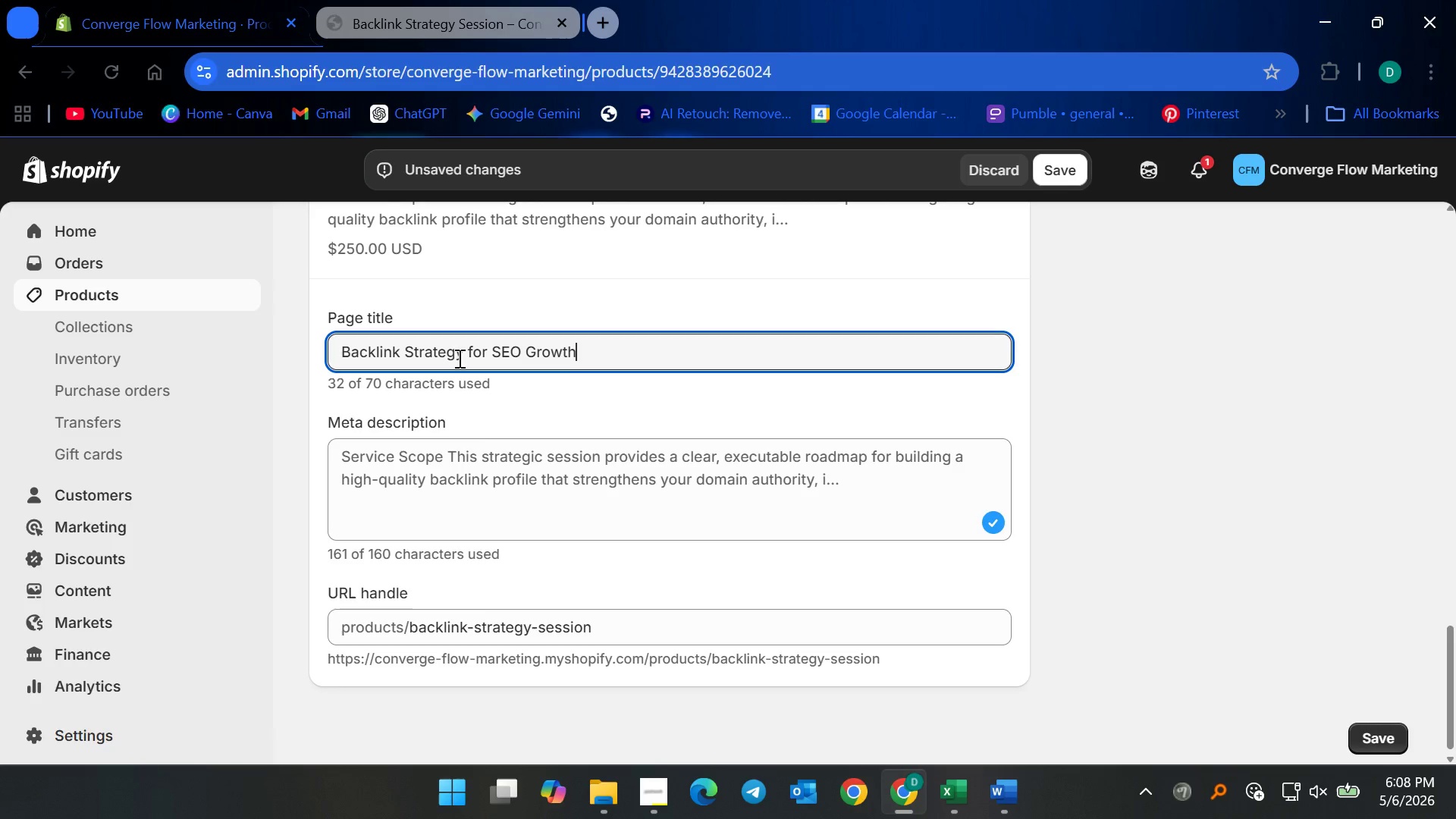 
key(Control+ControlLeft)
 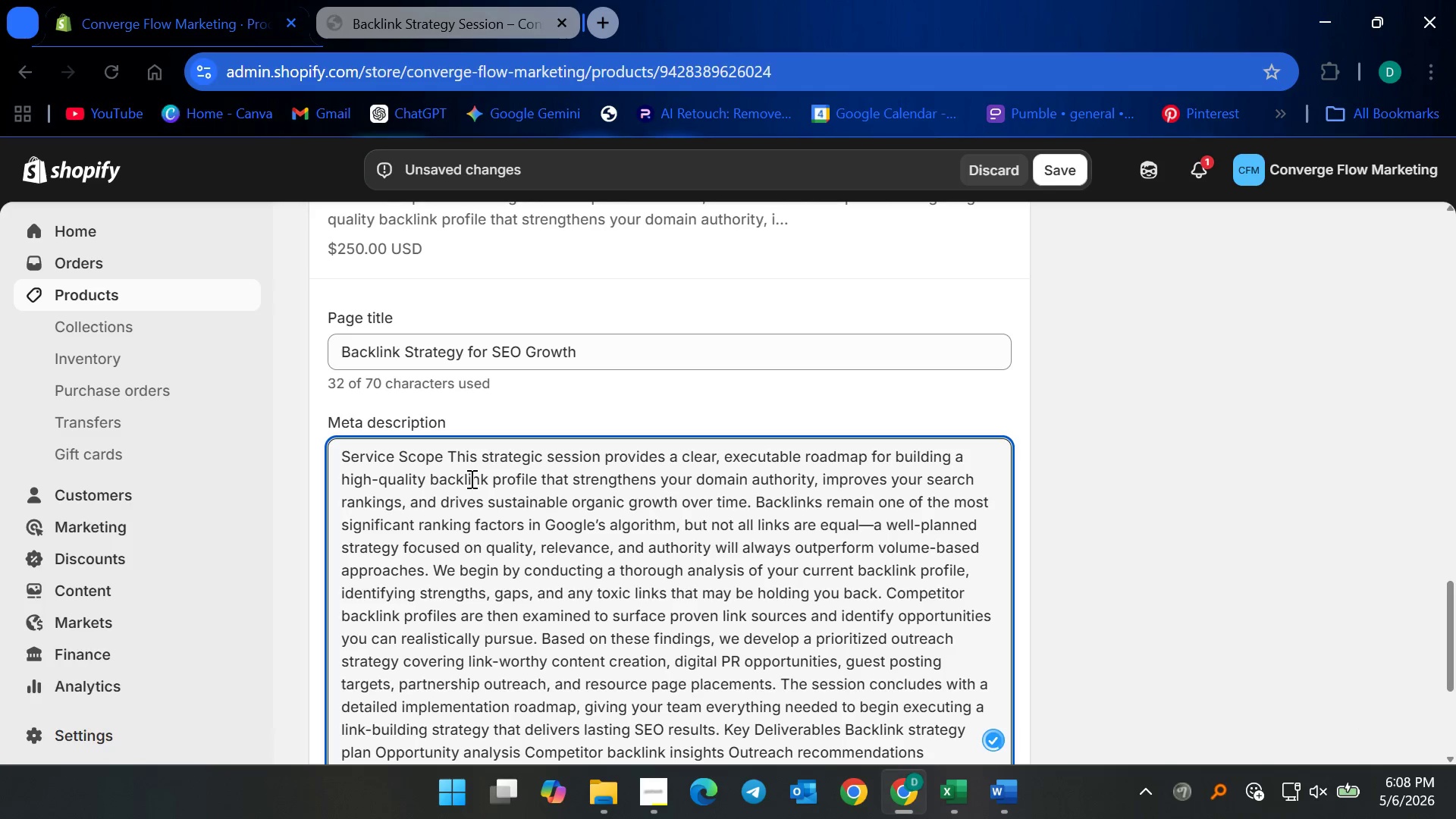 
key(Control+A)
 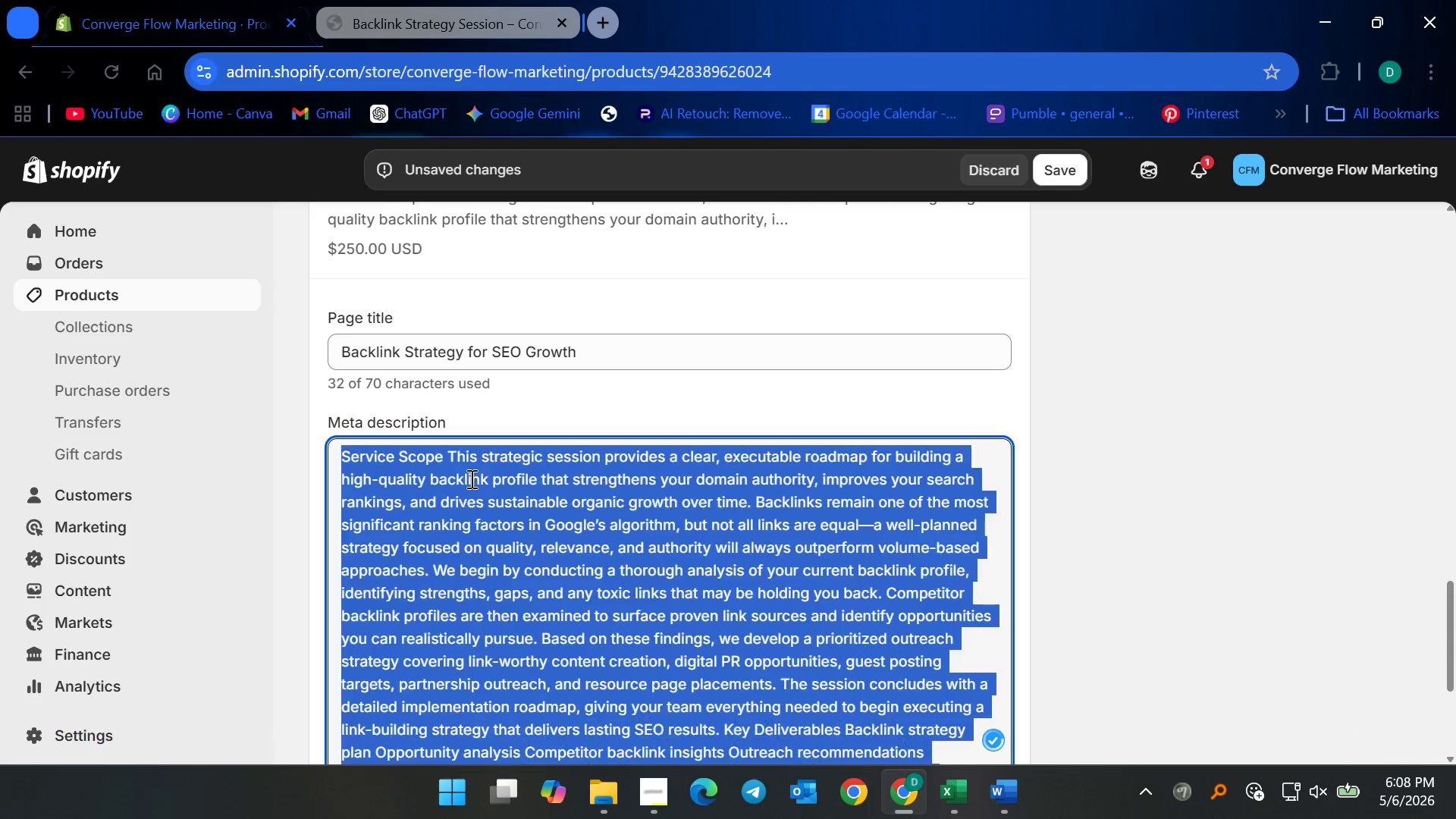 
key(Backspace)
type(Strengthen authority with  )
key(Backspace)
type(a backlink strategy session that identifies oppr)
key(Backspace)
type(ortunities, im[)
key(Backspace)
type(proves link profiles, and si)
key(Backspace)
type(upports long-term SEO growth.)
 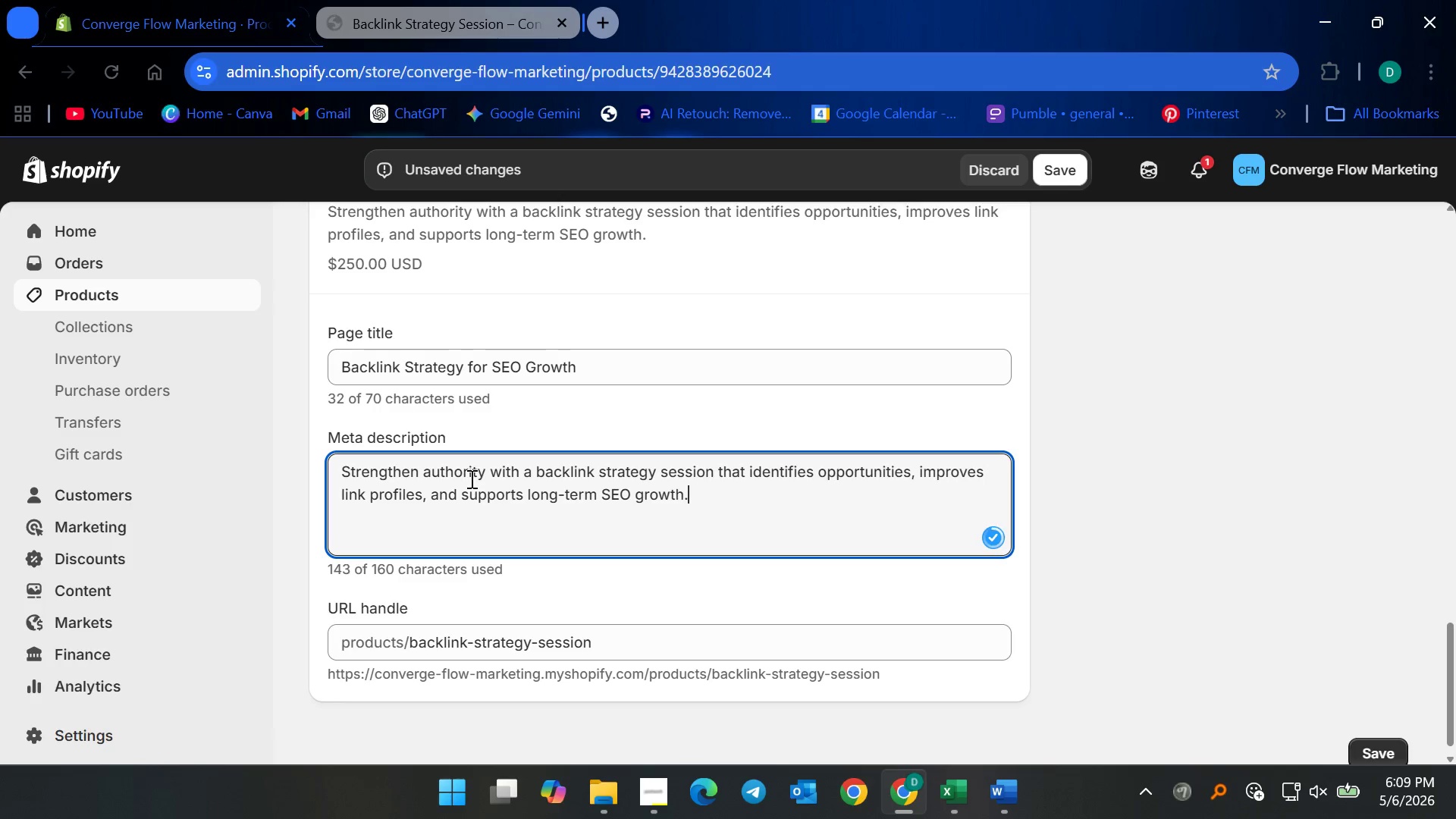 
left_click([1054, 172])
 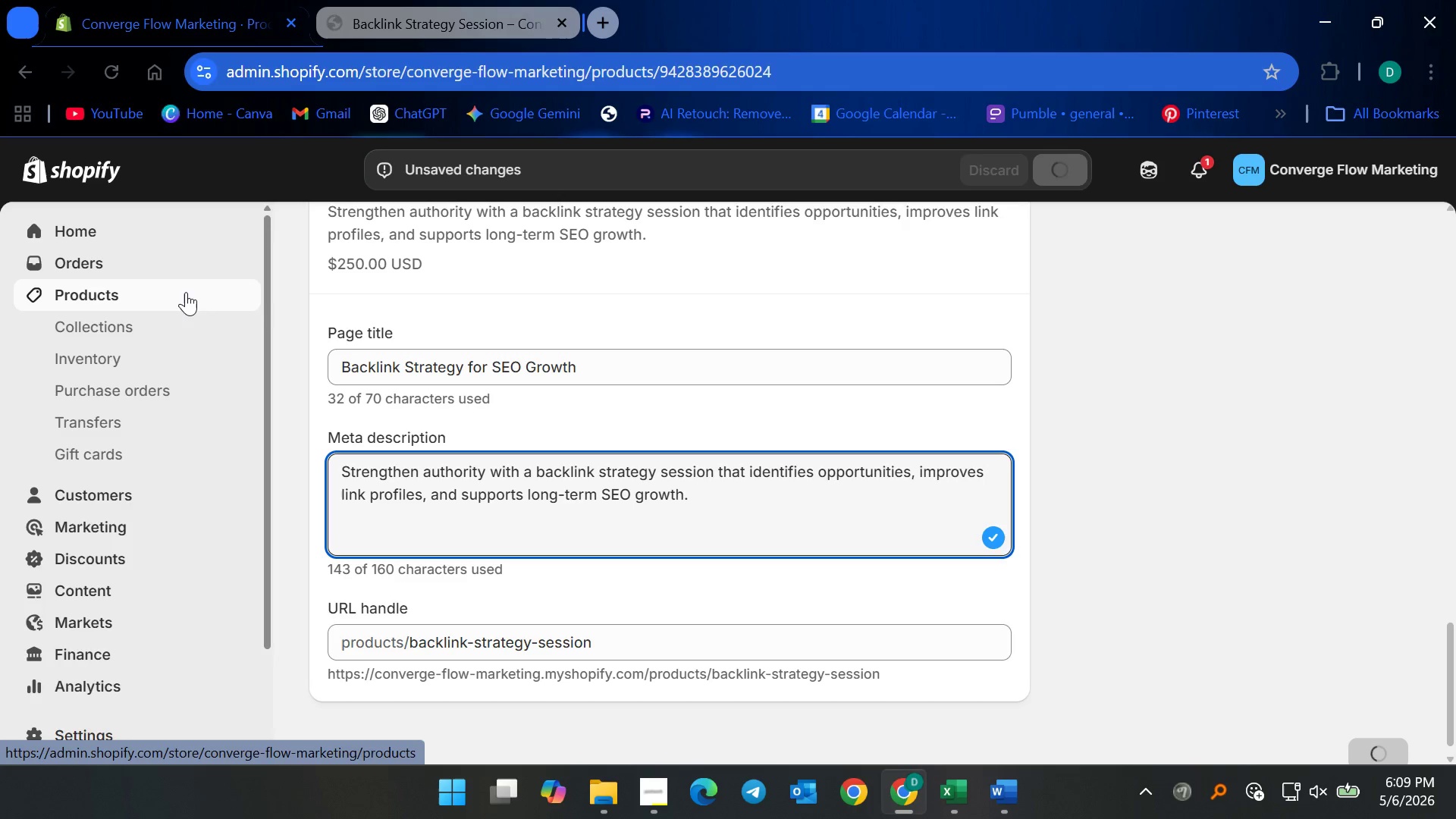 
left_click([185, 292])
 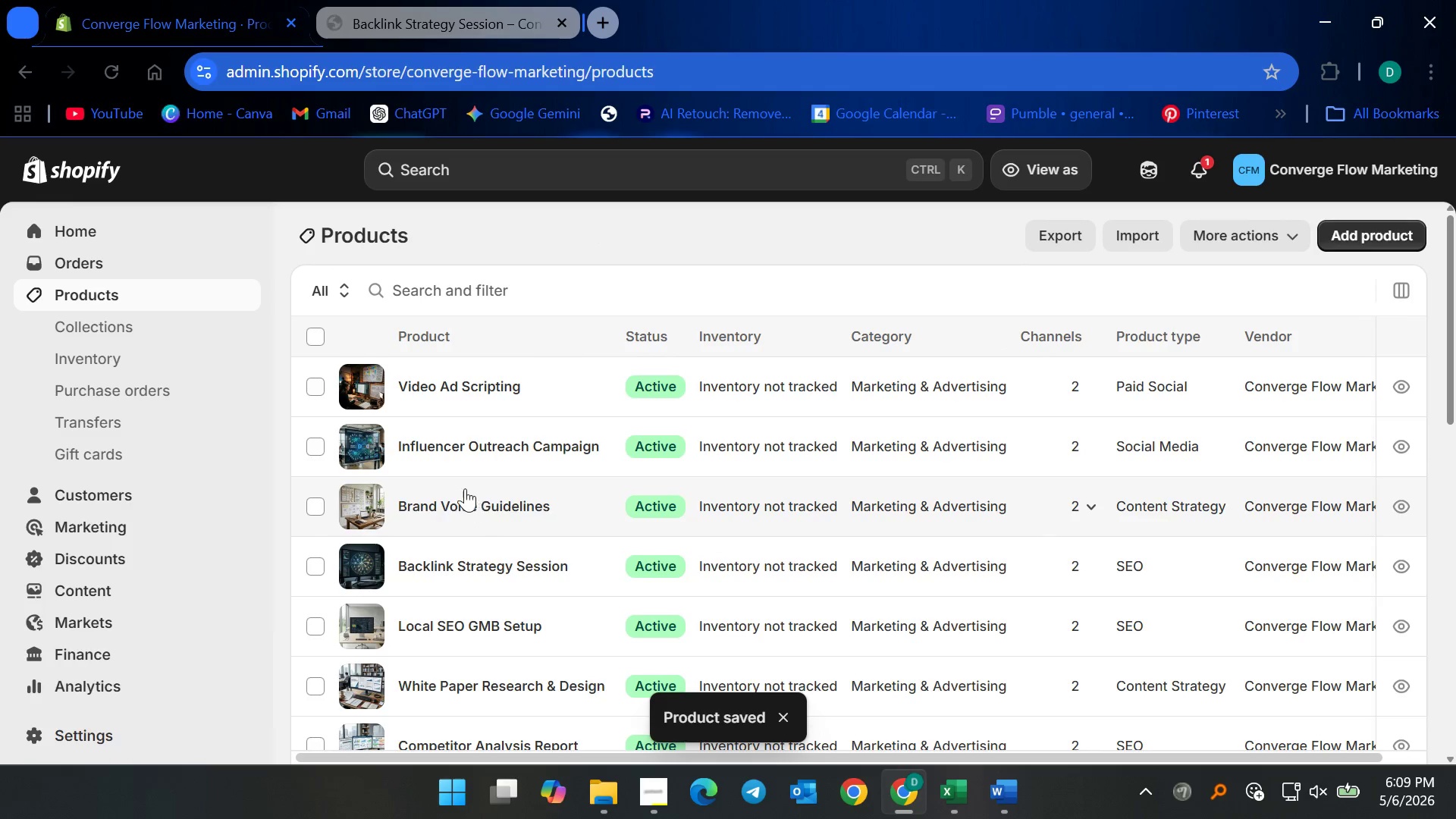 
left_click([479, 507])
 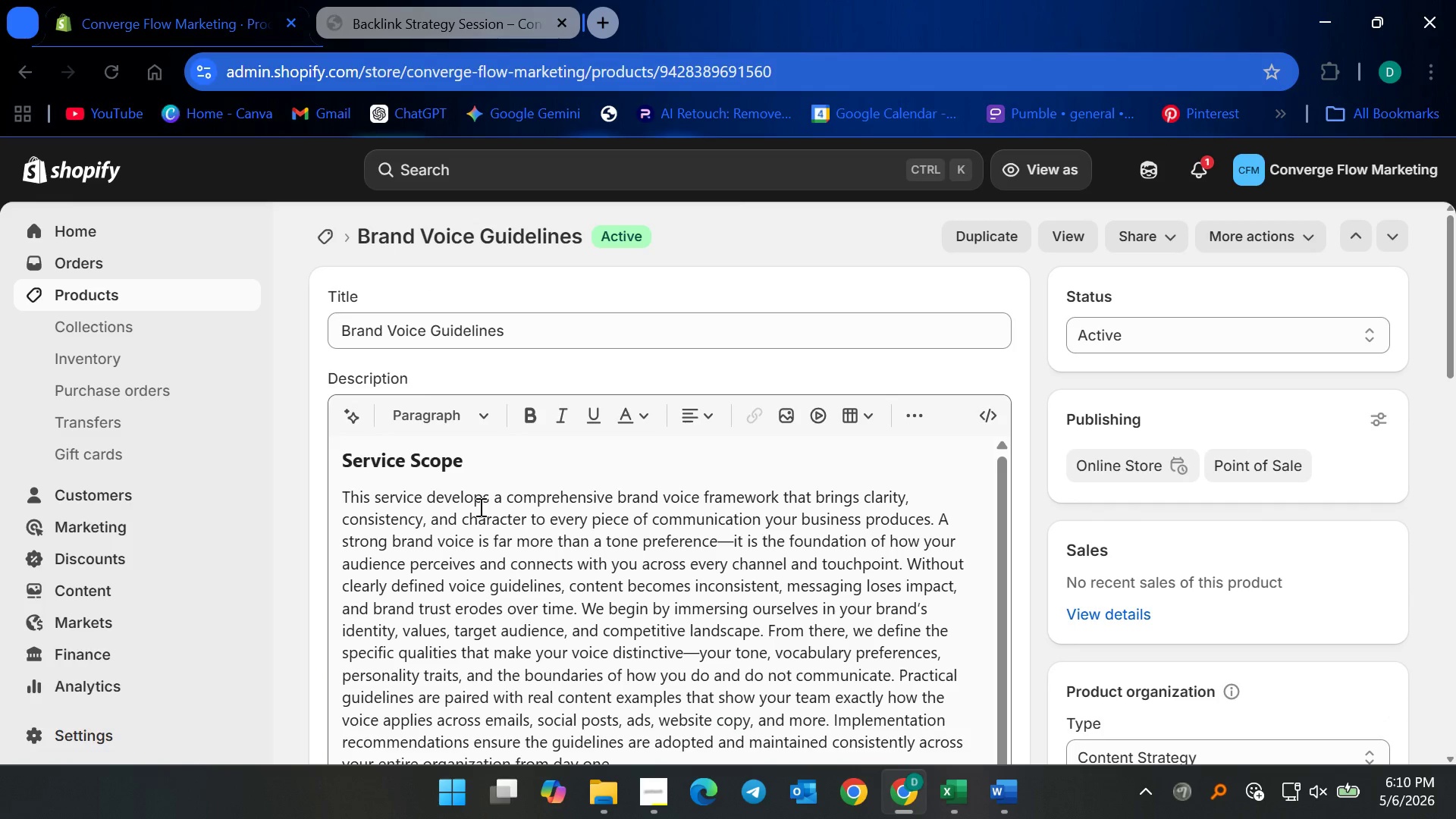 
scroll: coordinate [988, 642], scroll_direction: down, amount: 25.0
 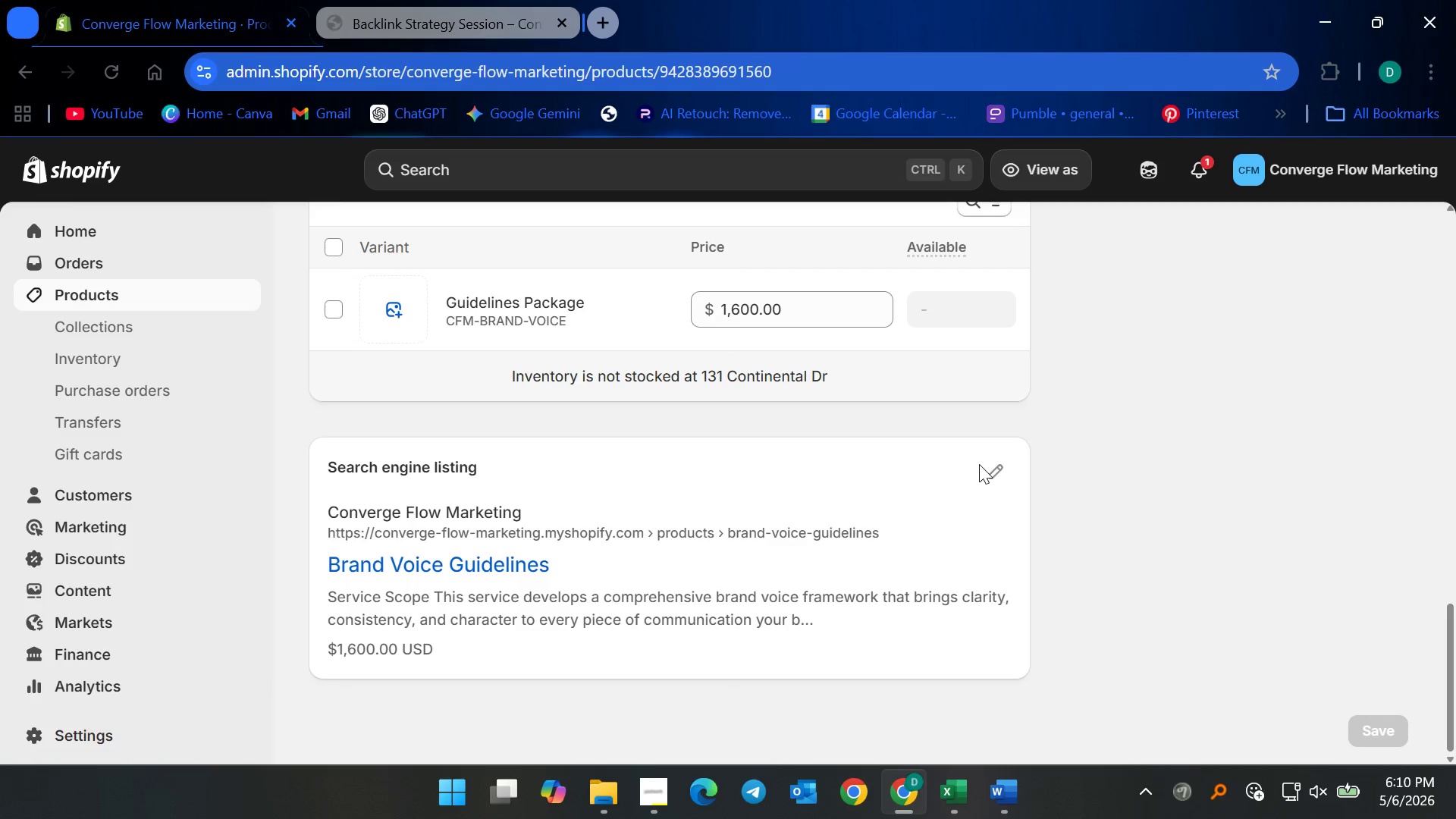 
left_click([983, 464])
 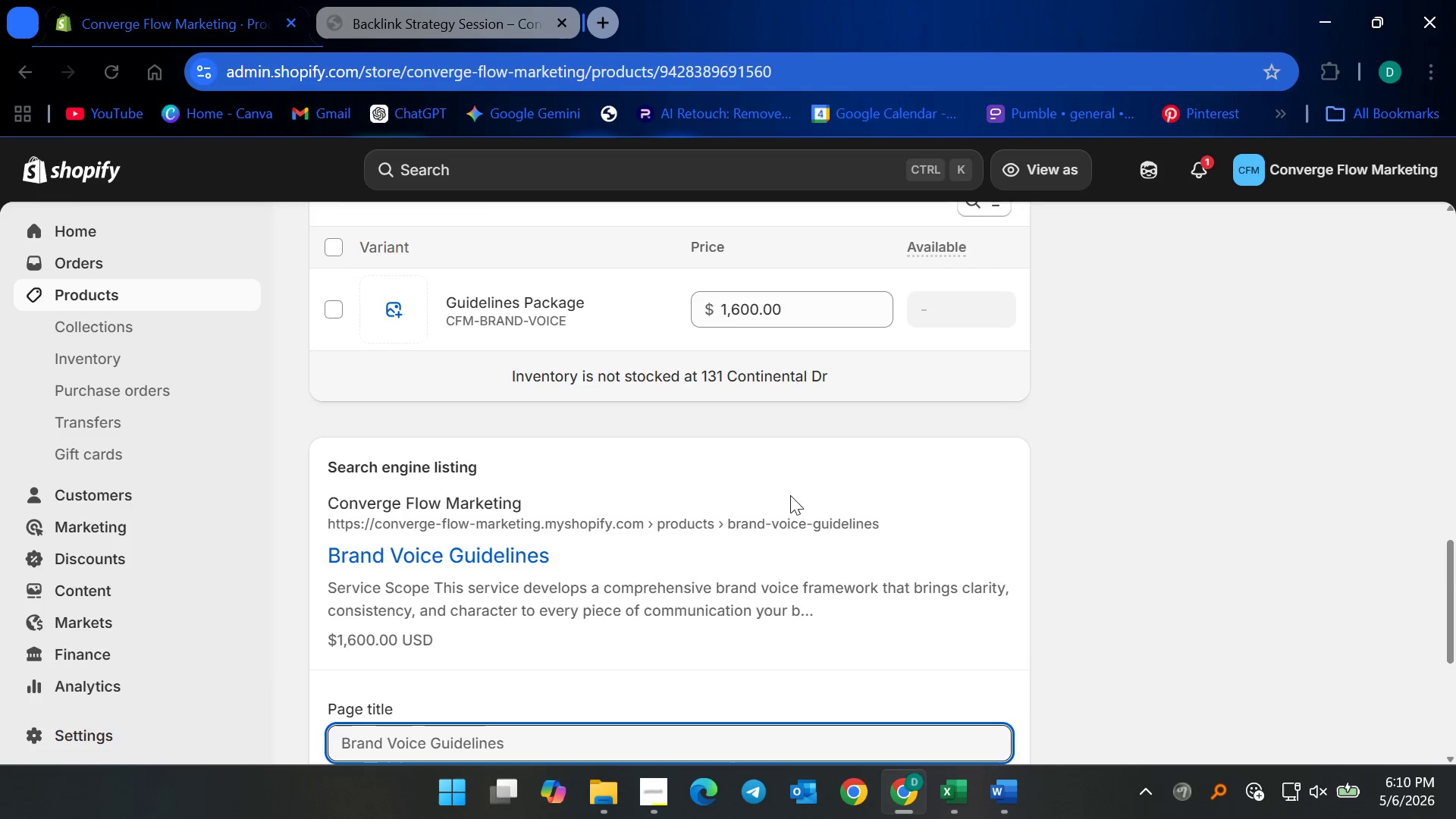 
scroll: coordinate [752, 560], scroll_direction: down, amount: 7.0
 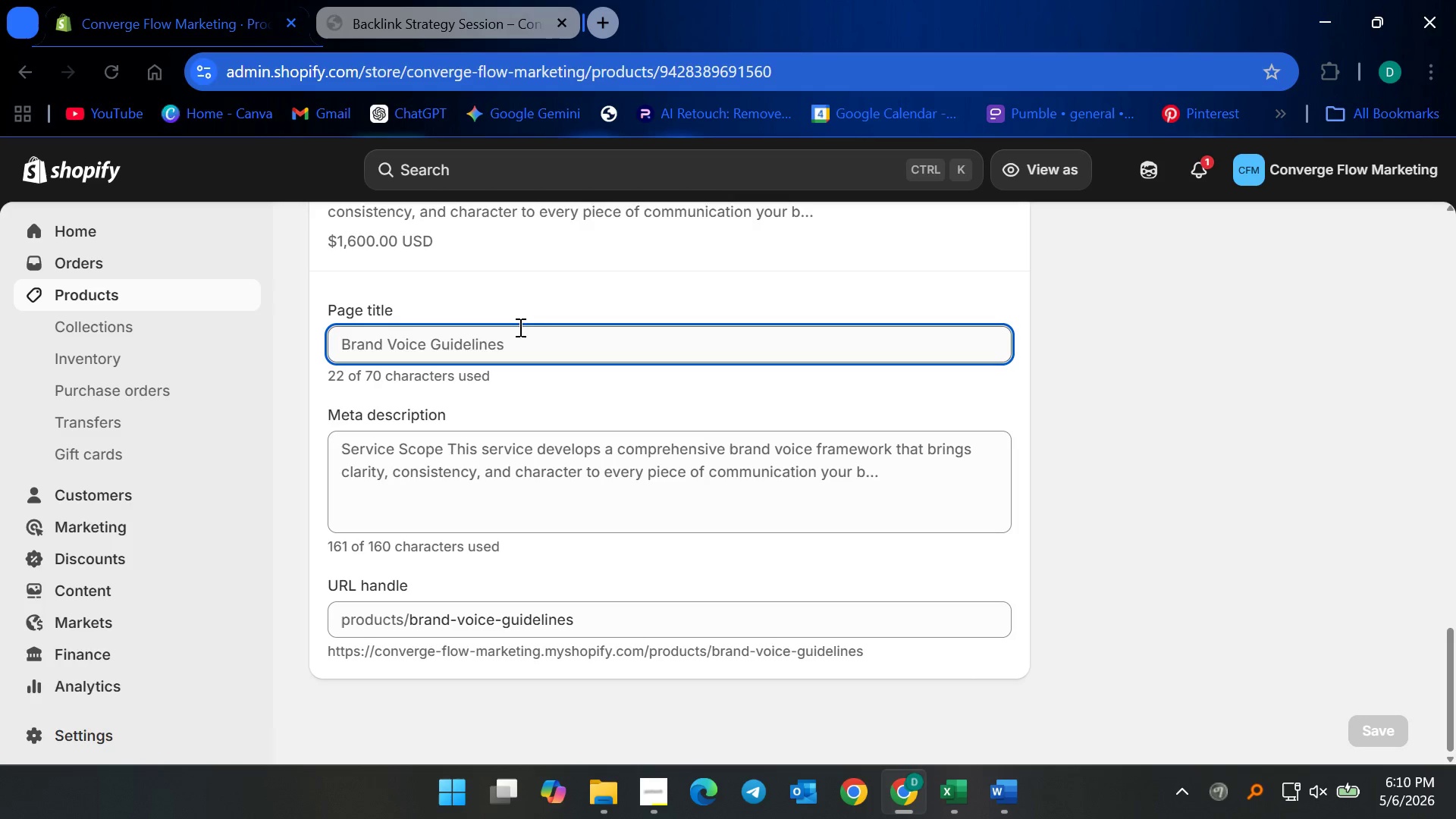 
left_click([520, 340])
 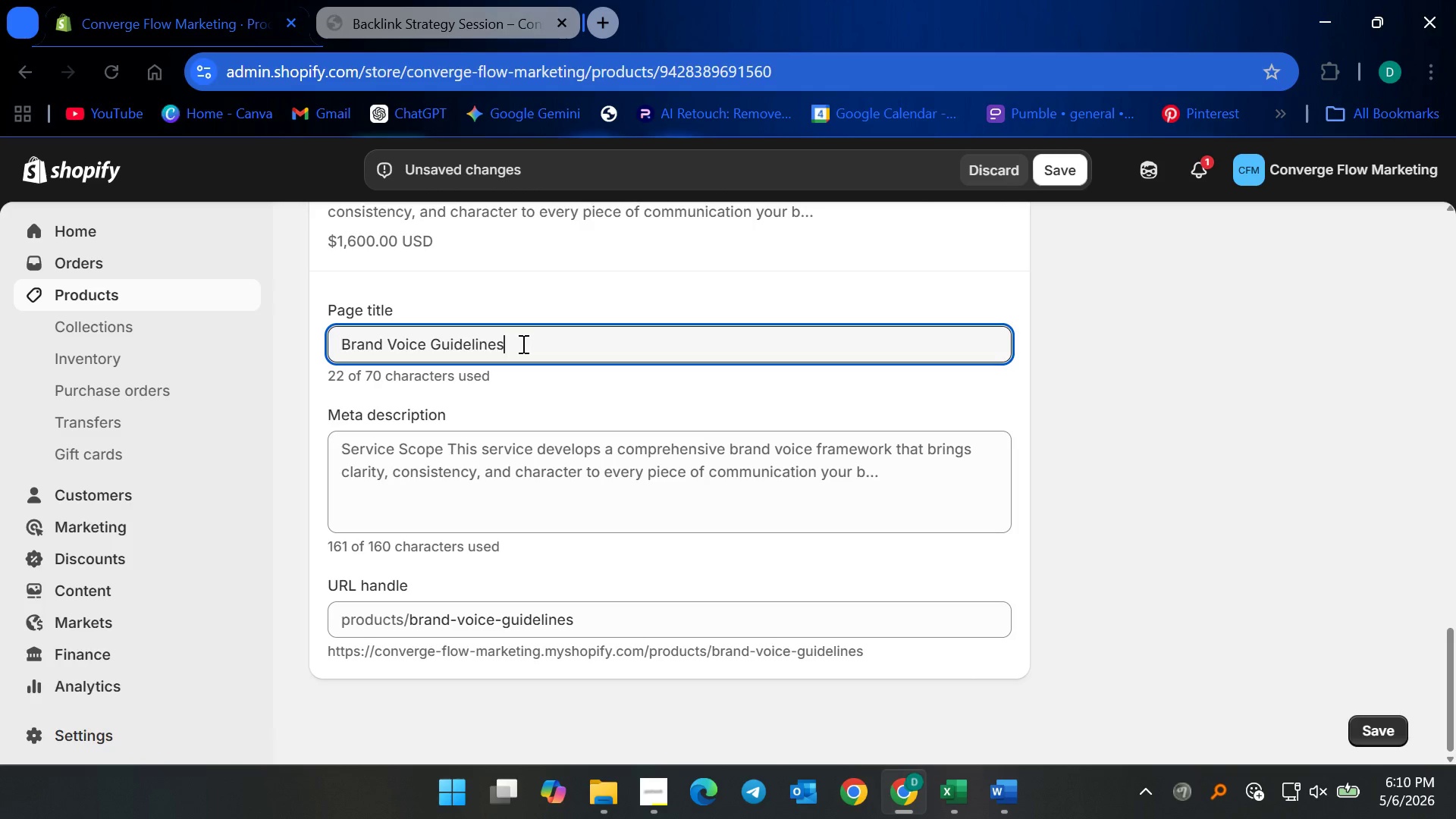 
type( for Consistenct)
key(Backspace)
type(y)
 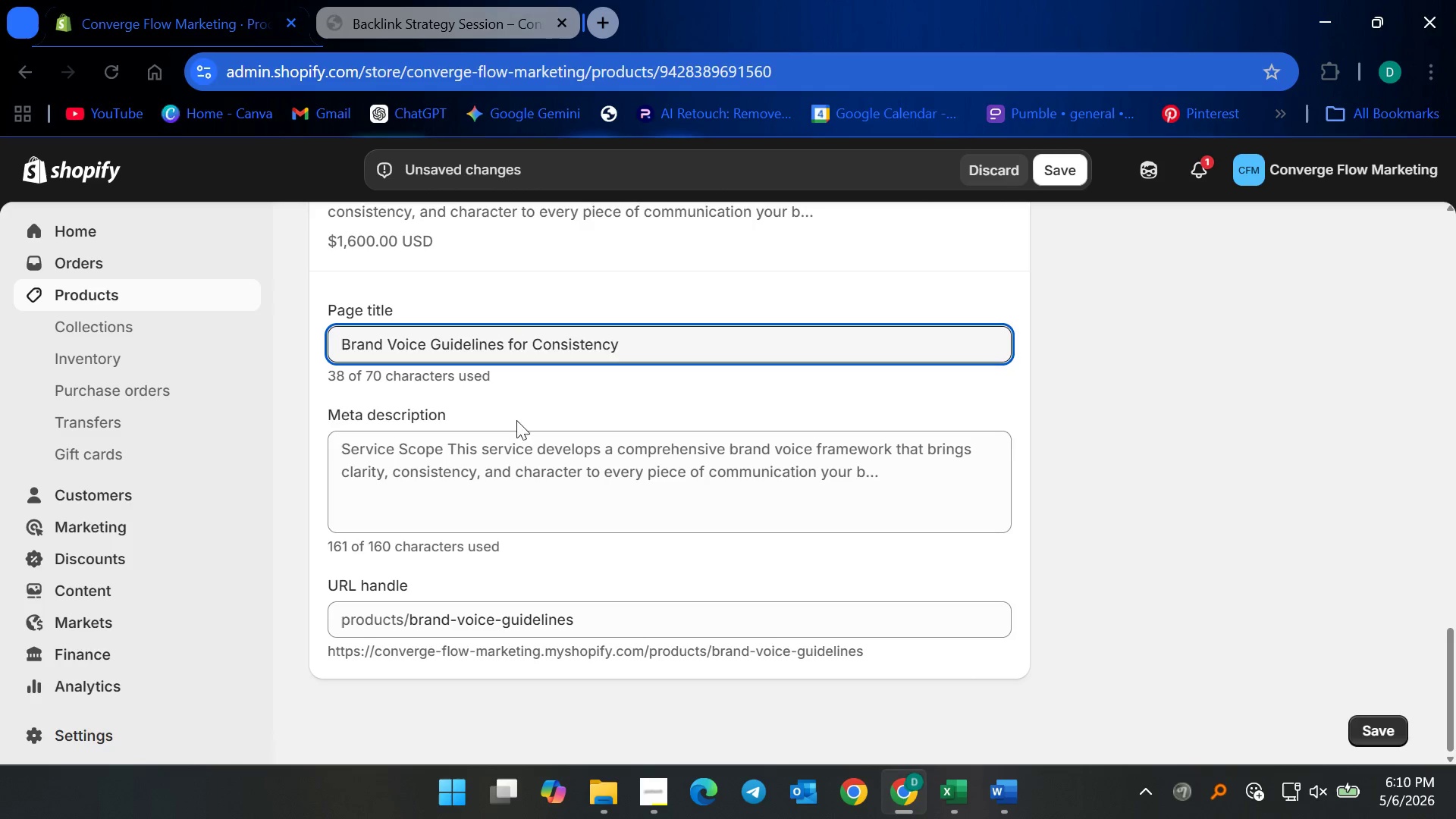 
left_click([484, 512])
 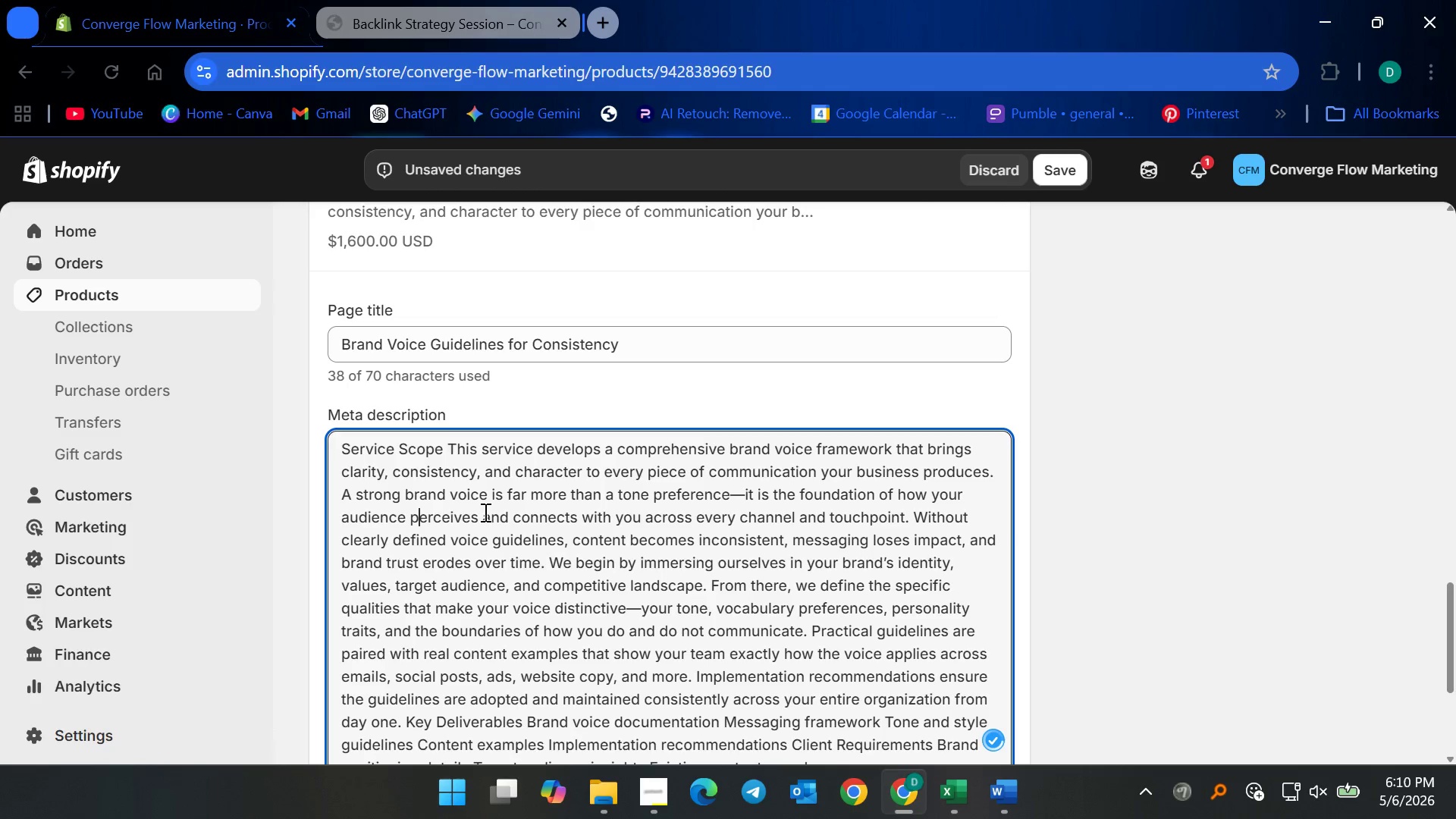 
key(Control+A)
 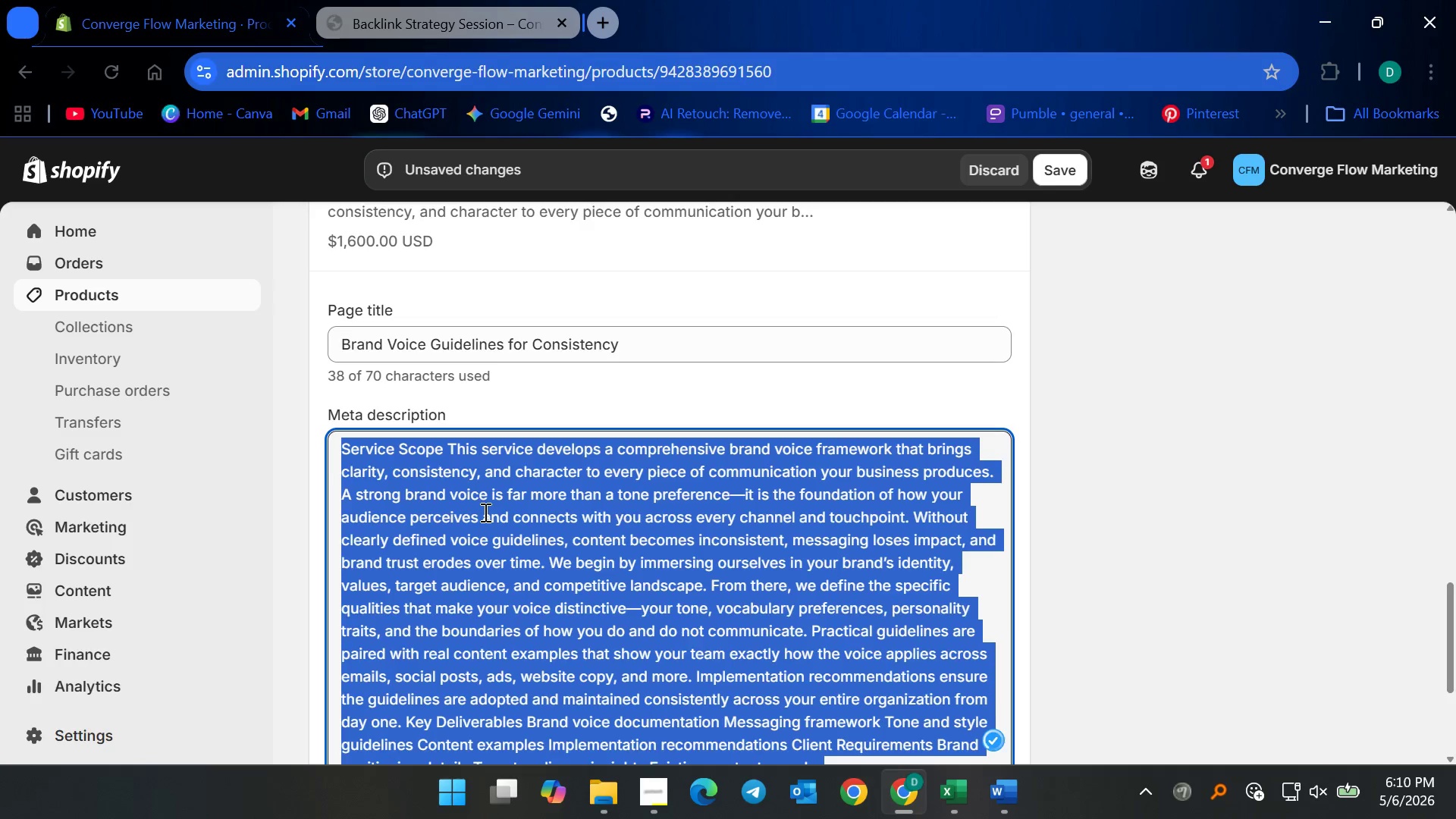 
key(Backspace)
type(Define messaging with brand voice guidelines that ensure consistent communicatiob)
key(Backspace)
type(n )
key(Backspace)
type(, strengthen identity, and improve audience engagement.)
 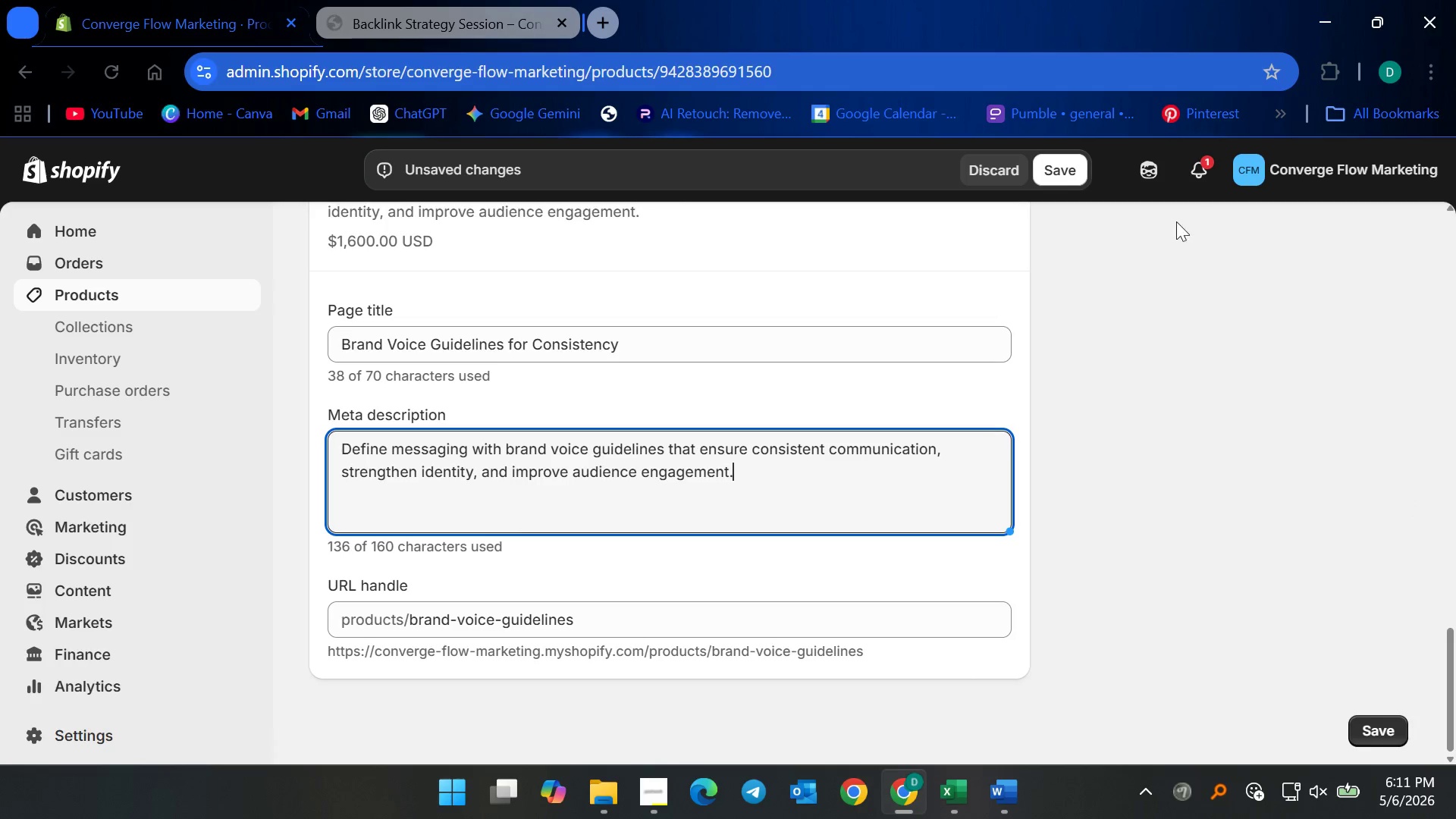 
left_click([1045, 167])
 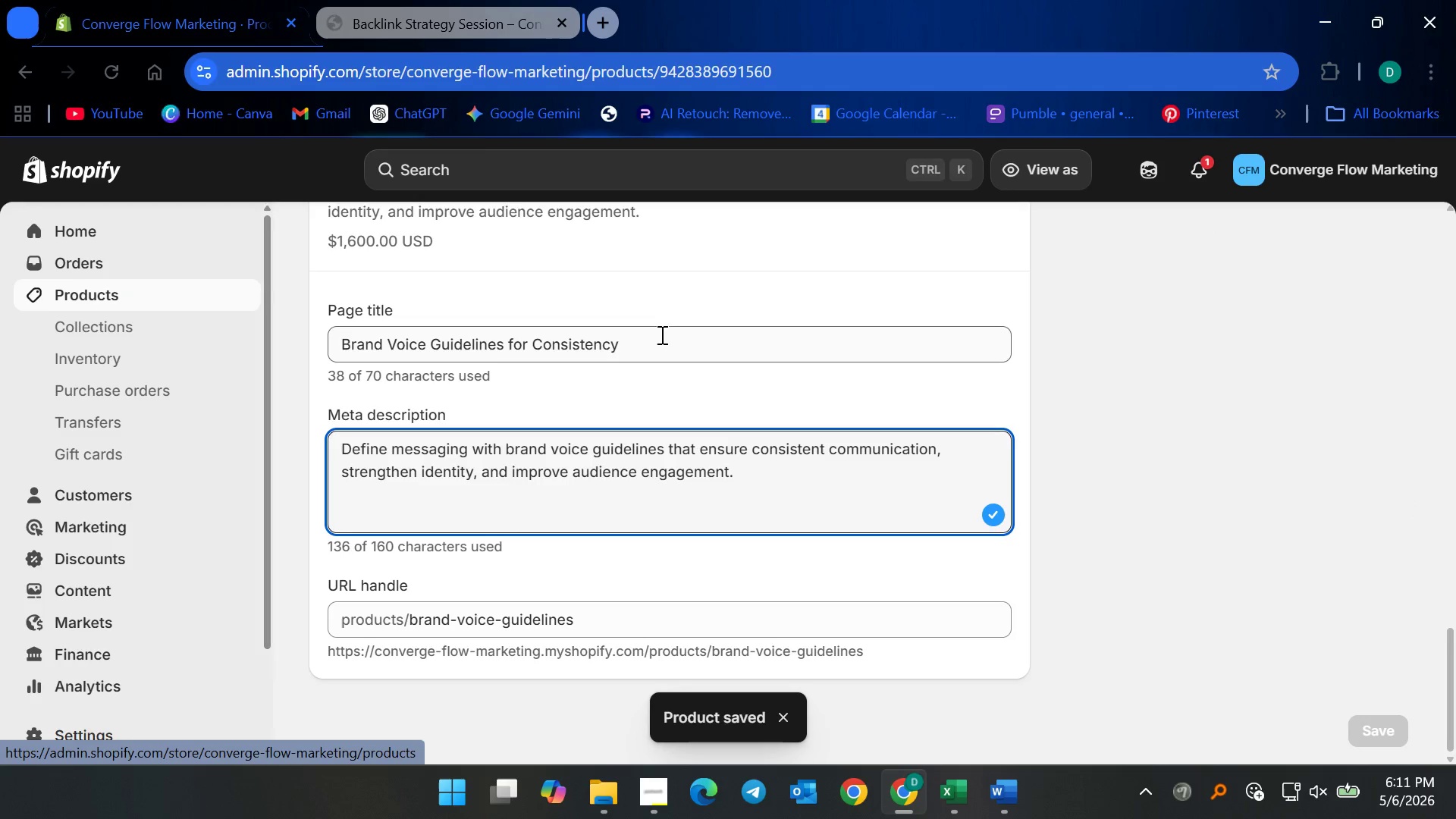 
wait(7.28)
 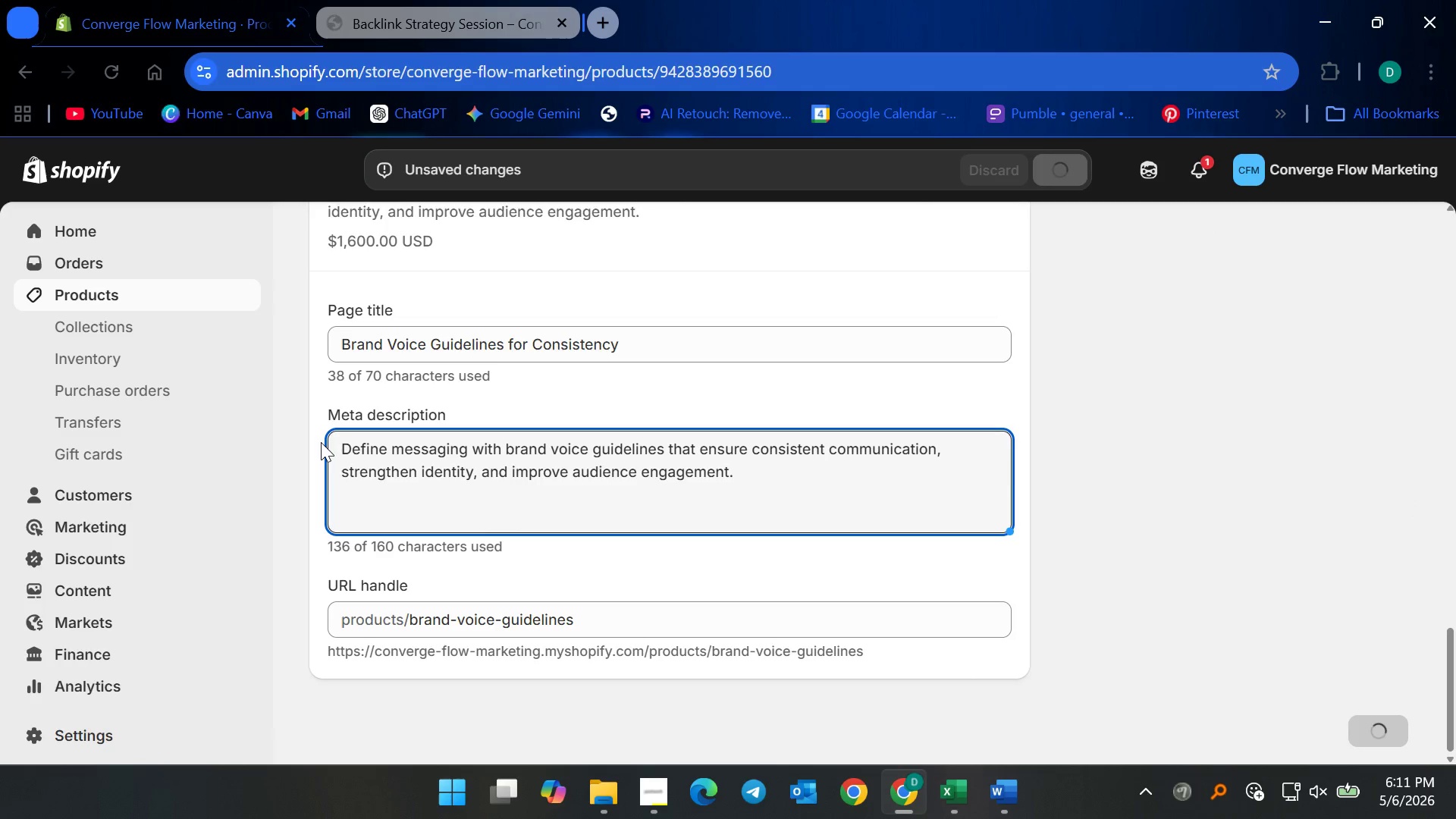 
left_click([106, 300])
 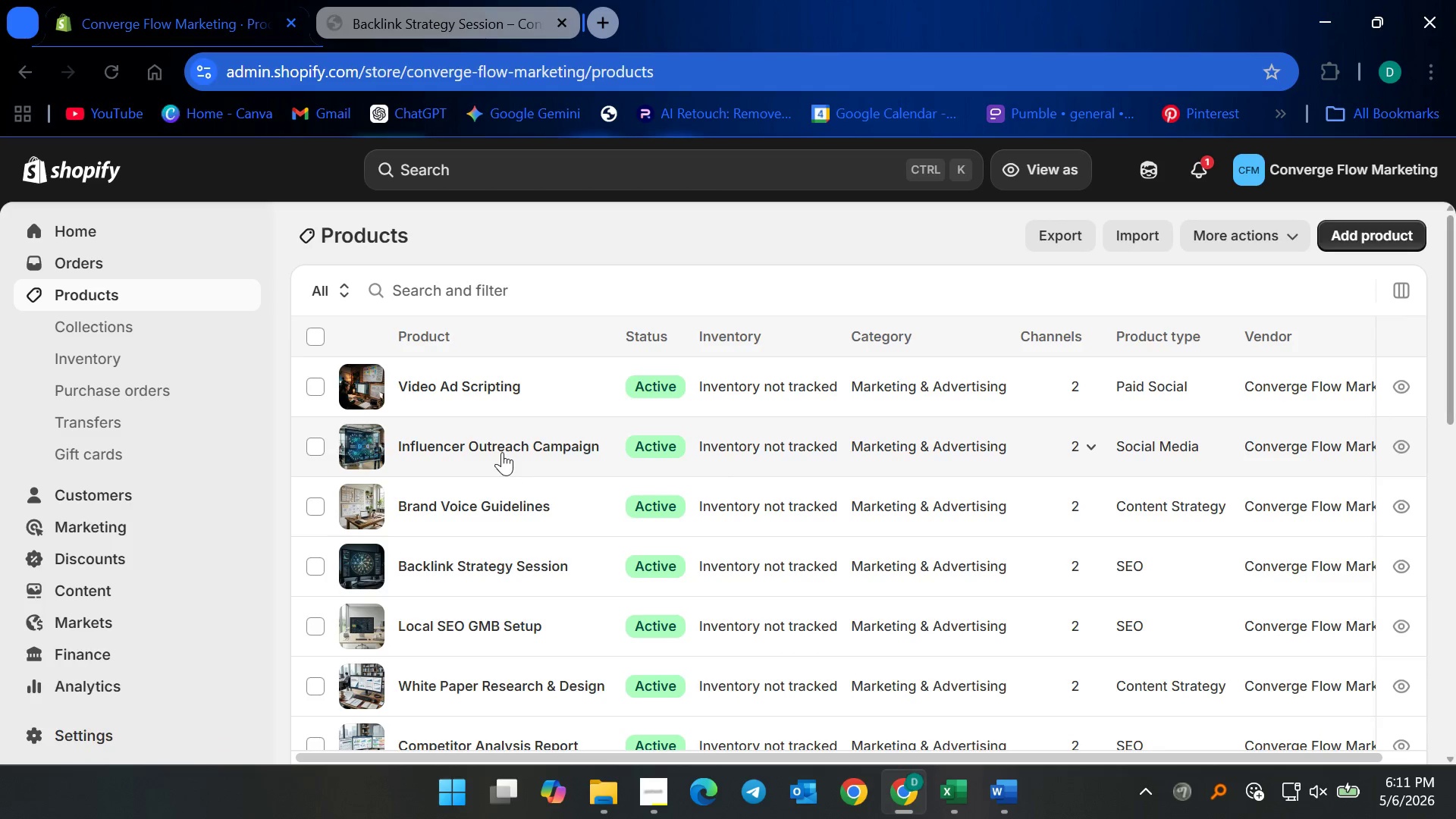 
left_click([502, 452])
 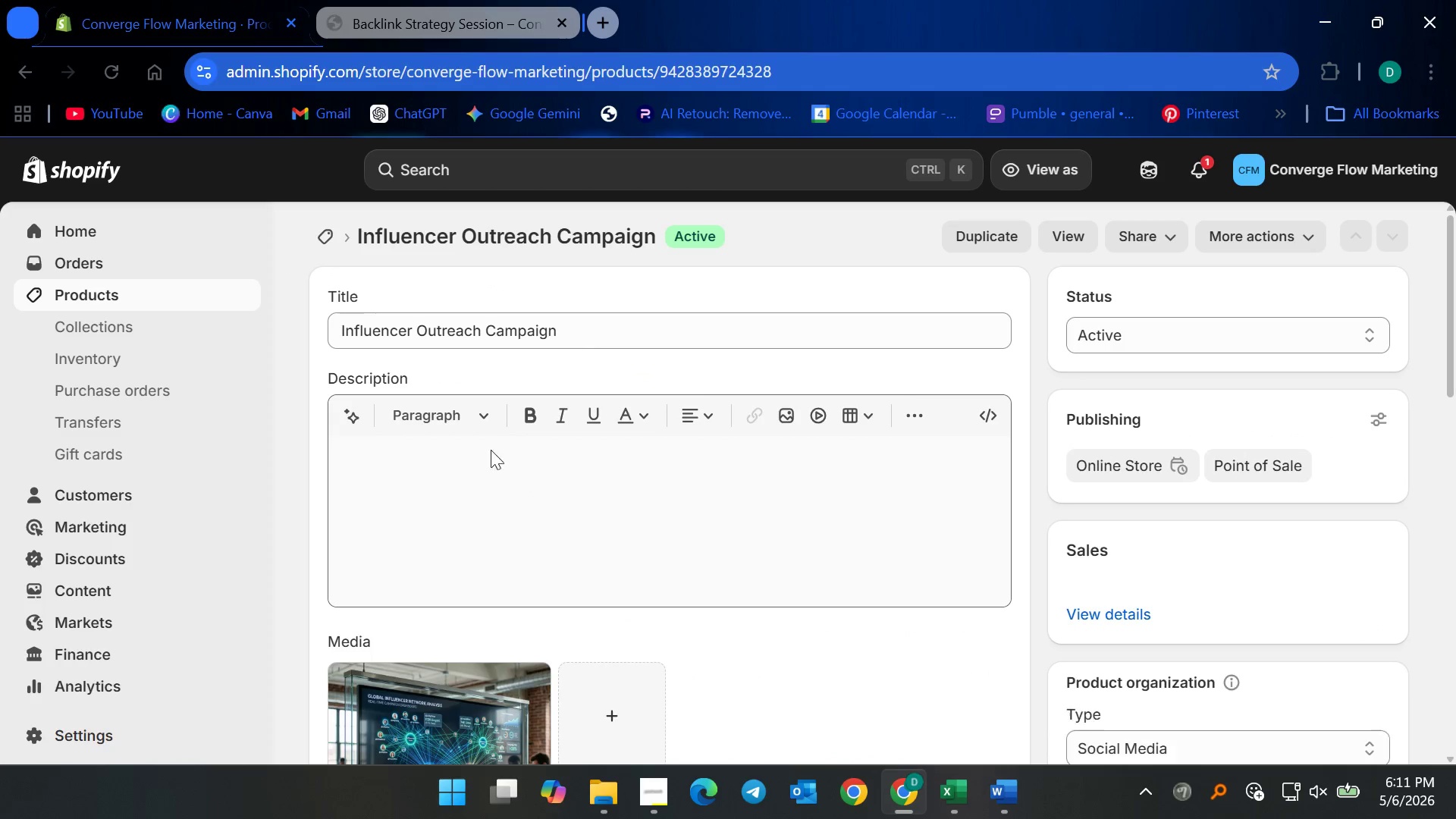 
scroll: coordinate [762, 593], scroll_direction: down, amount: 26.0
 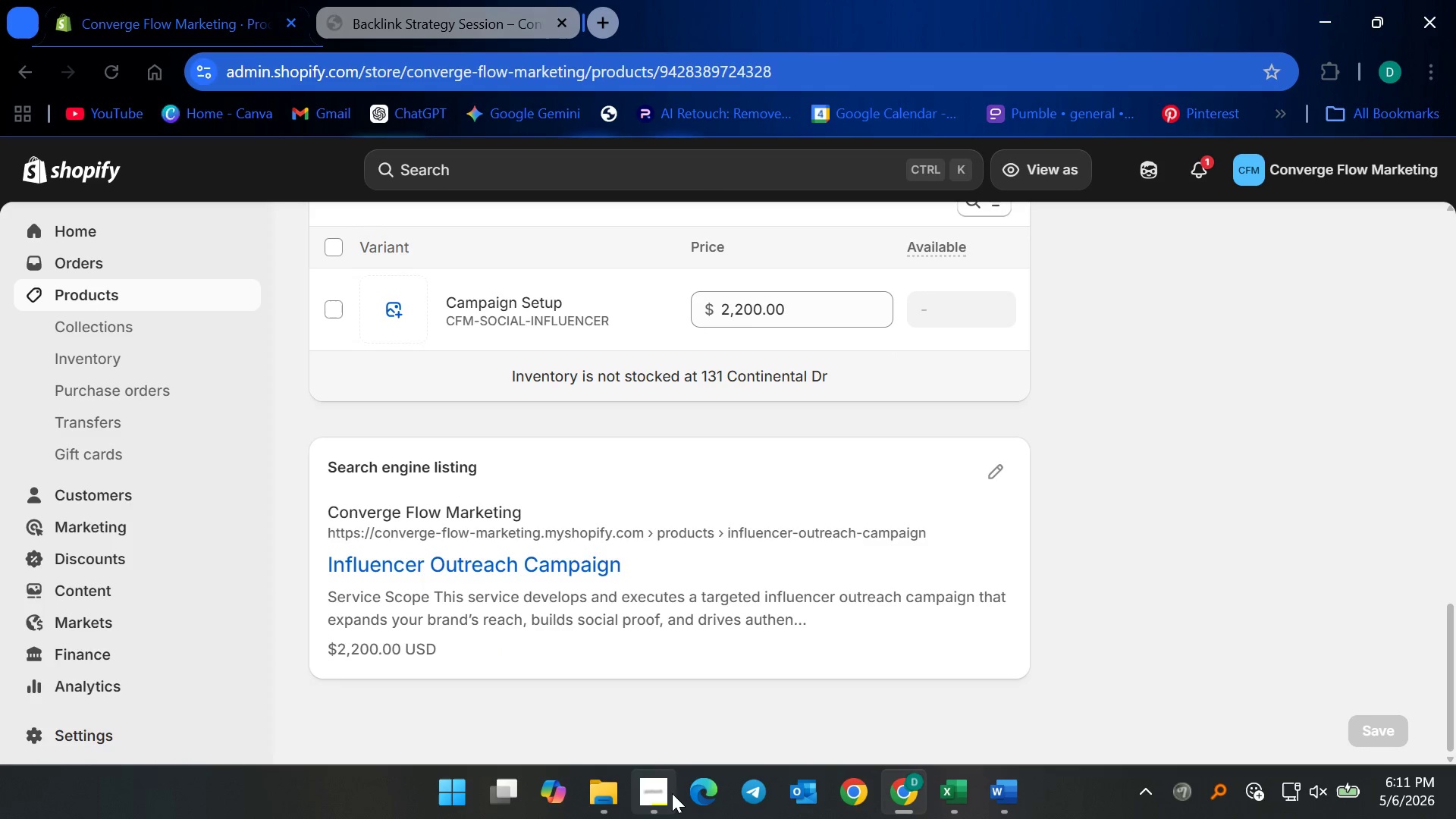 
left_click([673, 792])